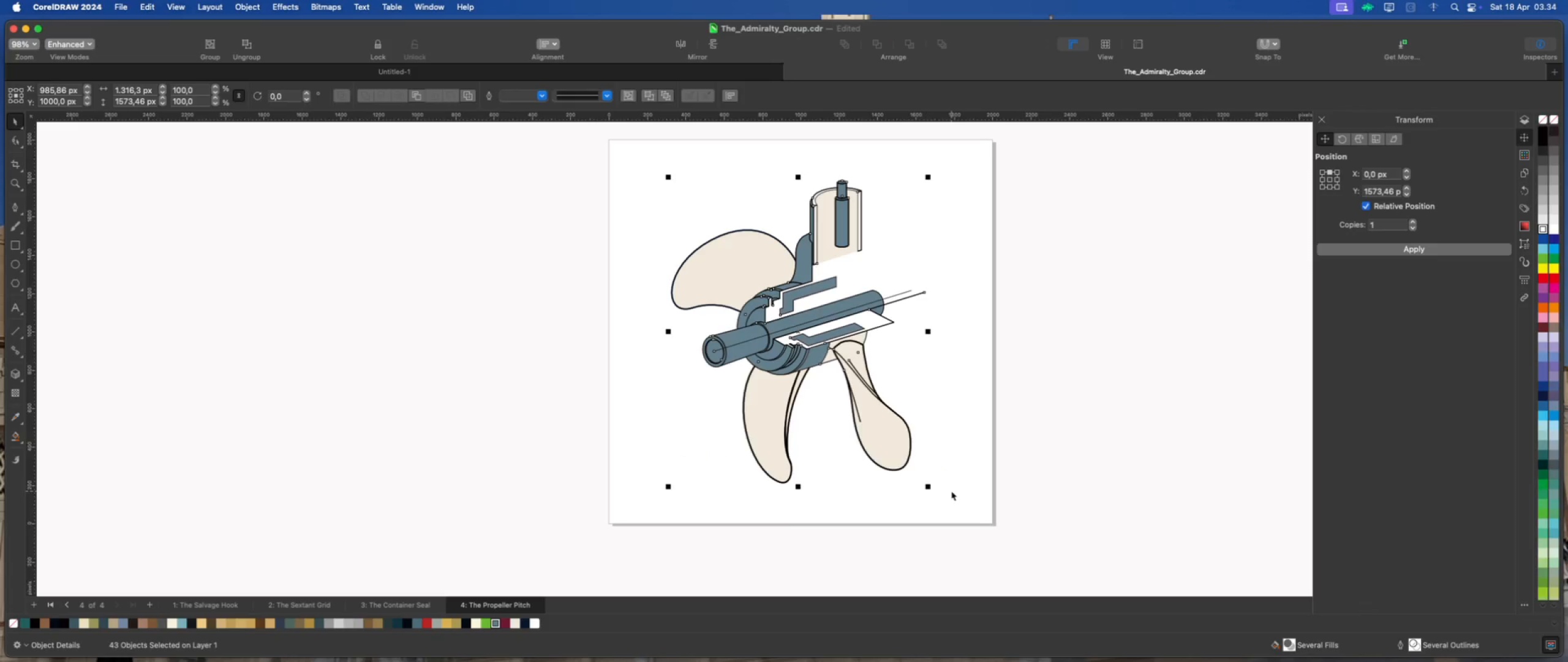 
scroll: coordinate [766, 259], scroll_direction: down, amount: 1.0
 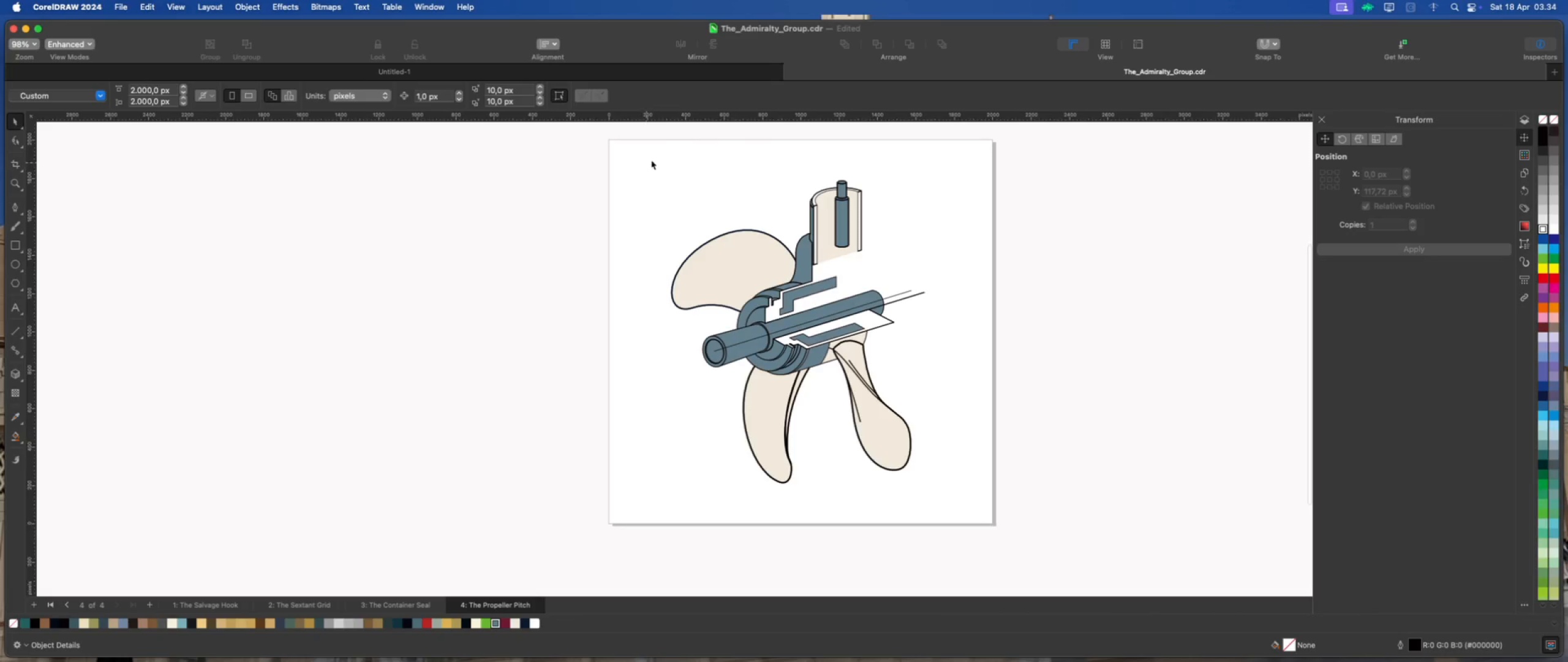 
key(Meta+G)
 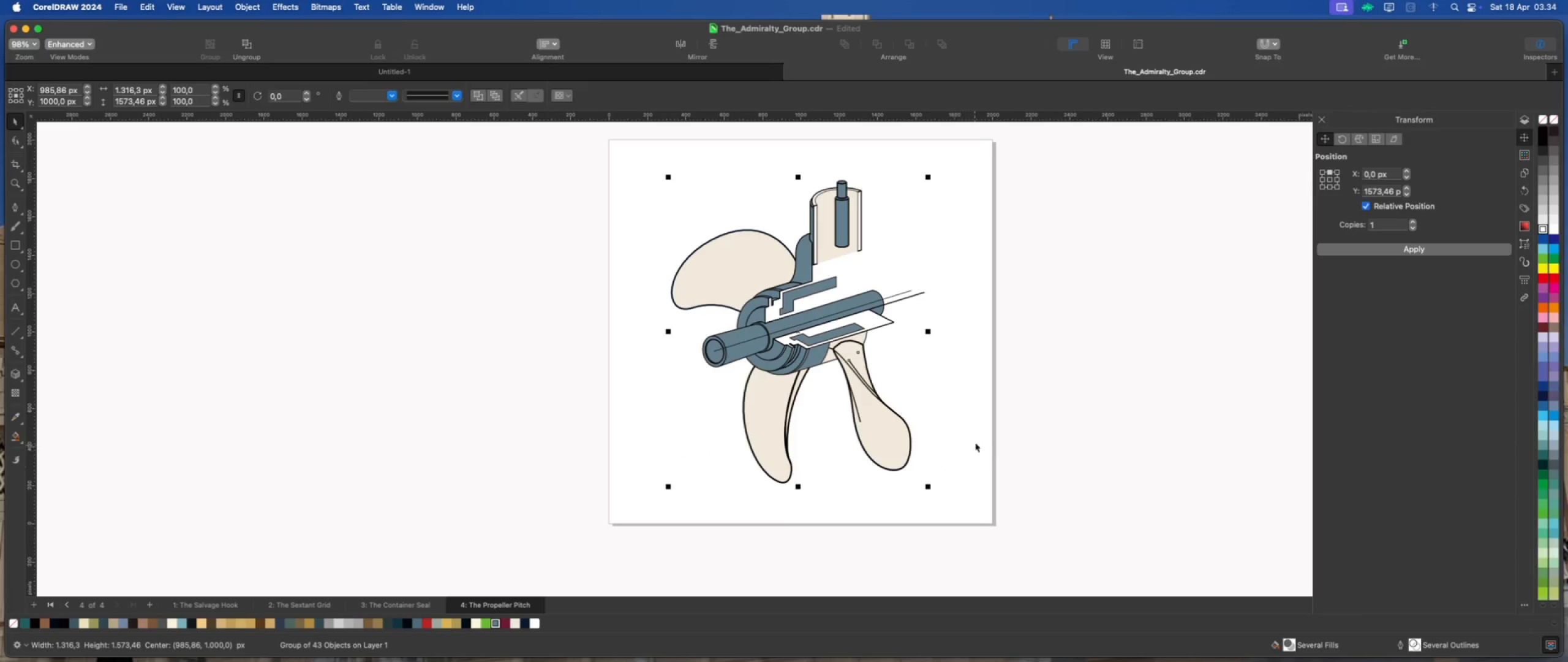 
left_click([976, 441])
 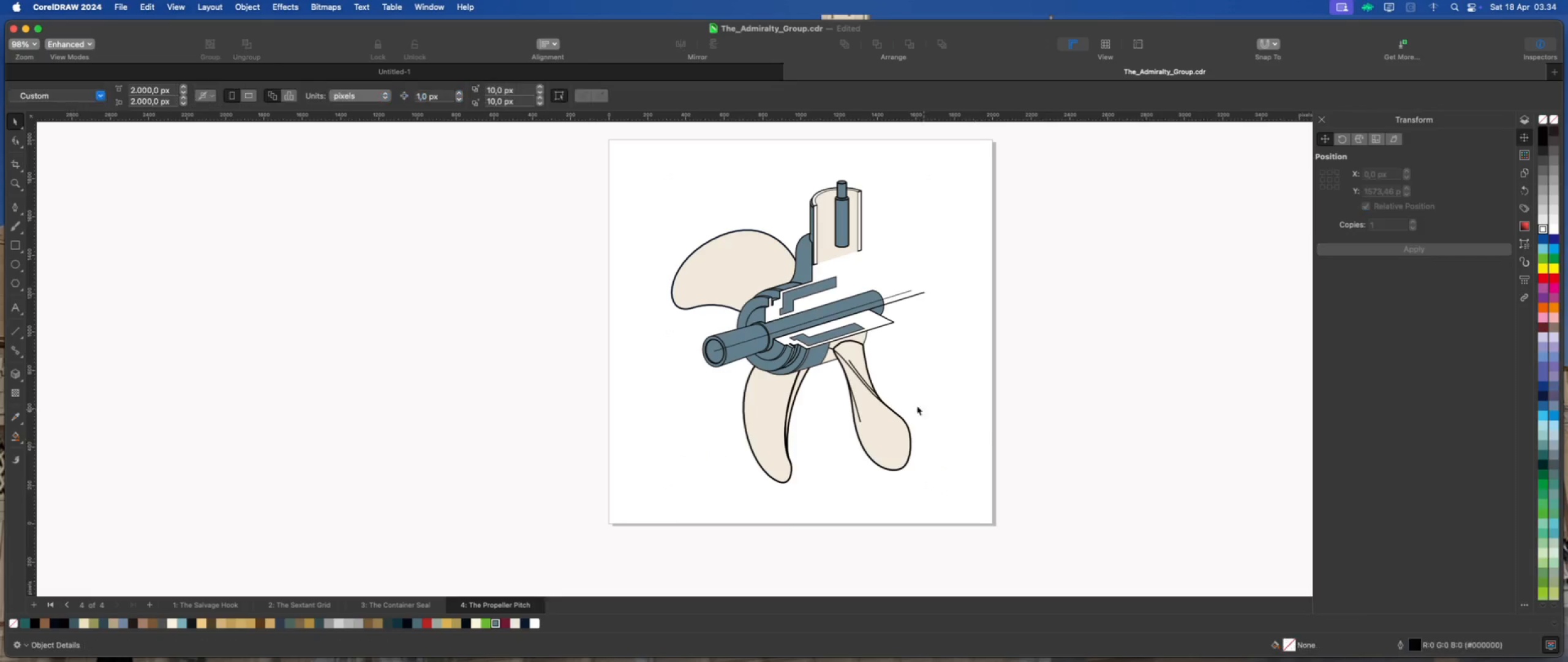 
left_click([788, 319])
 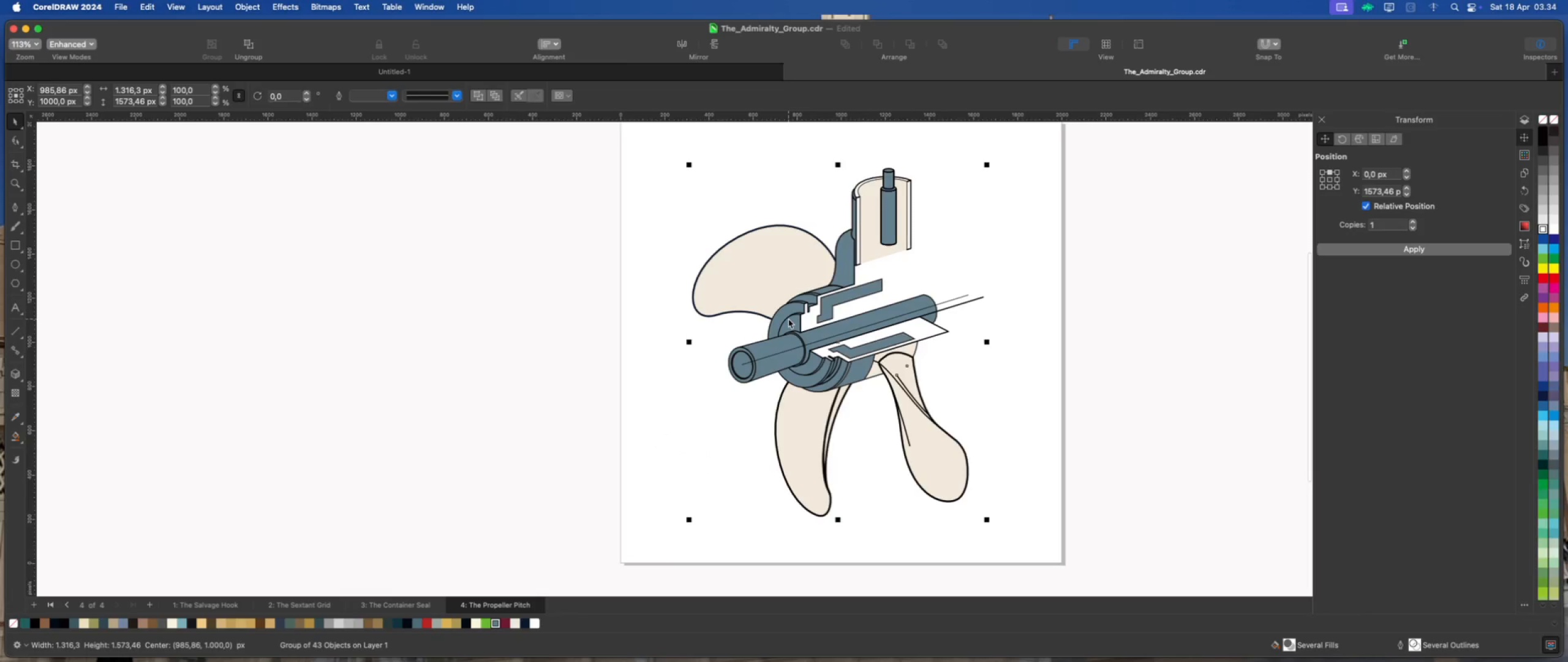 
scroll: coordinate [717, 332], scroll_direction: up, amount: 1.0
 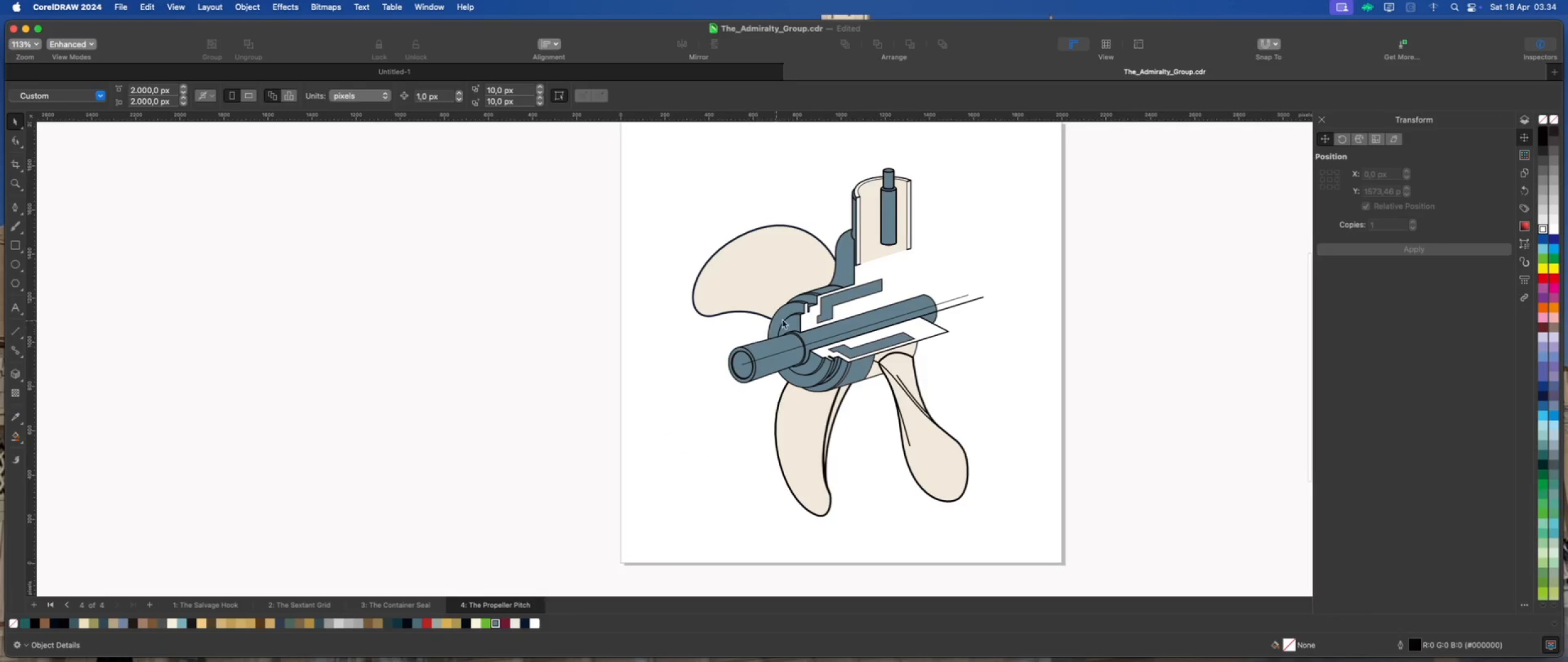 
mouse_move([794, 335])
 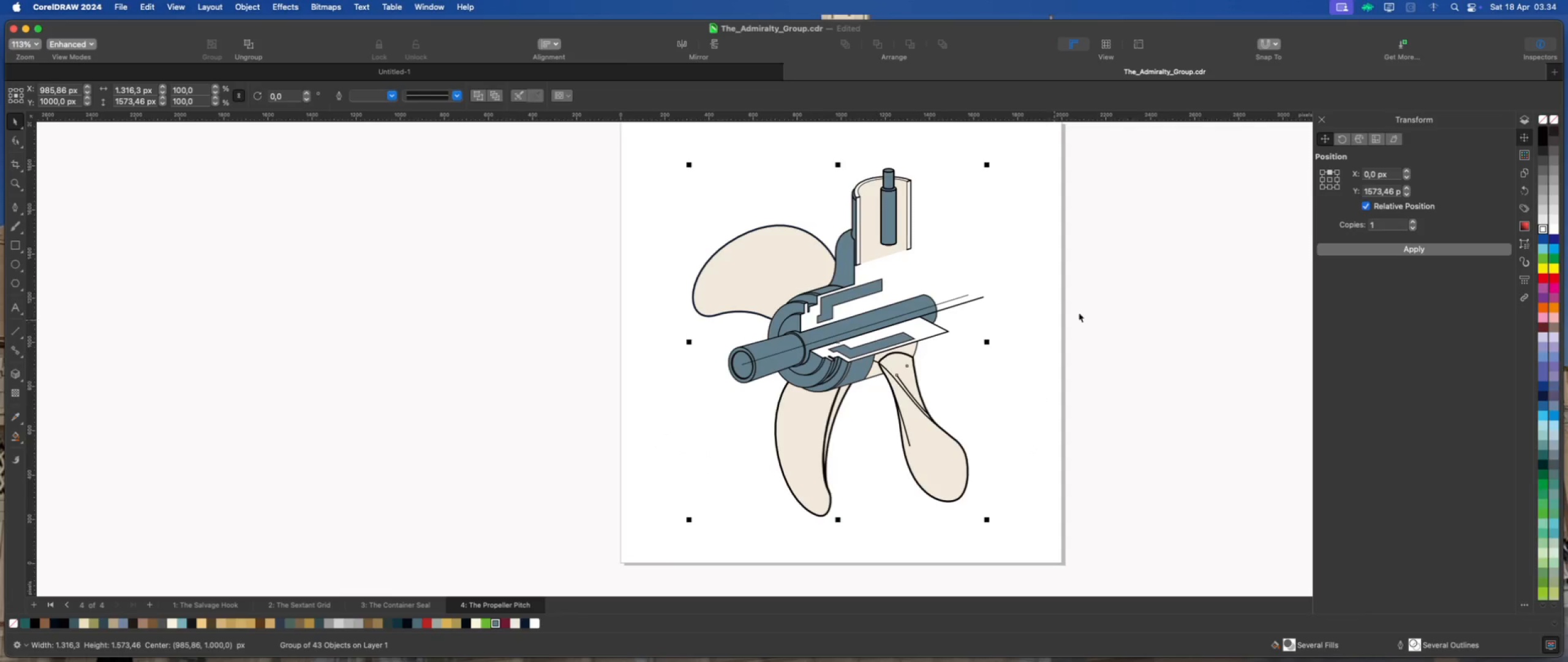 